 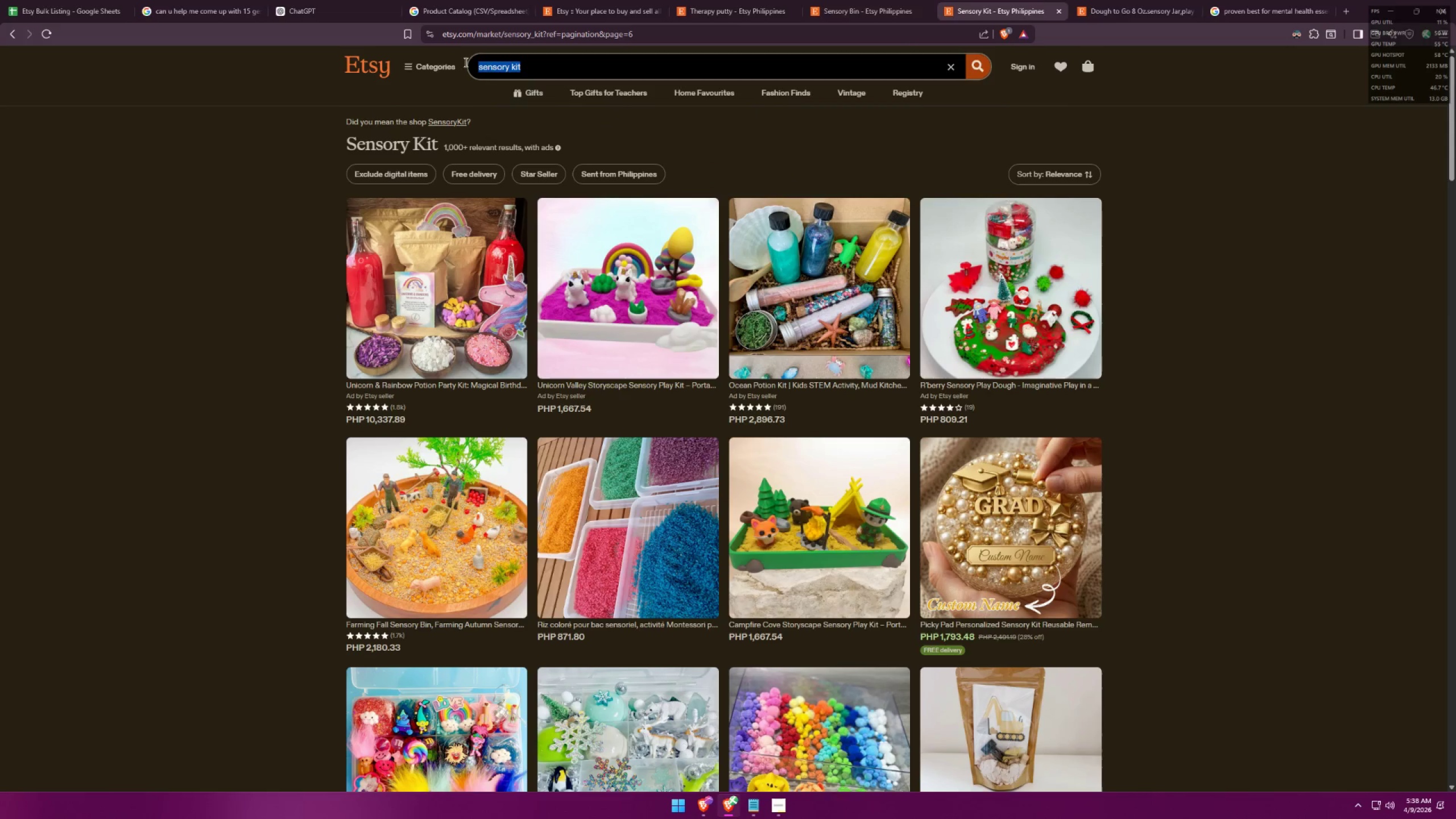 
key(Control+ControlLeft)
 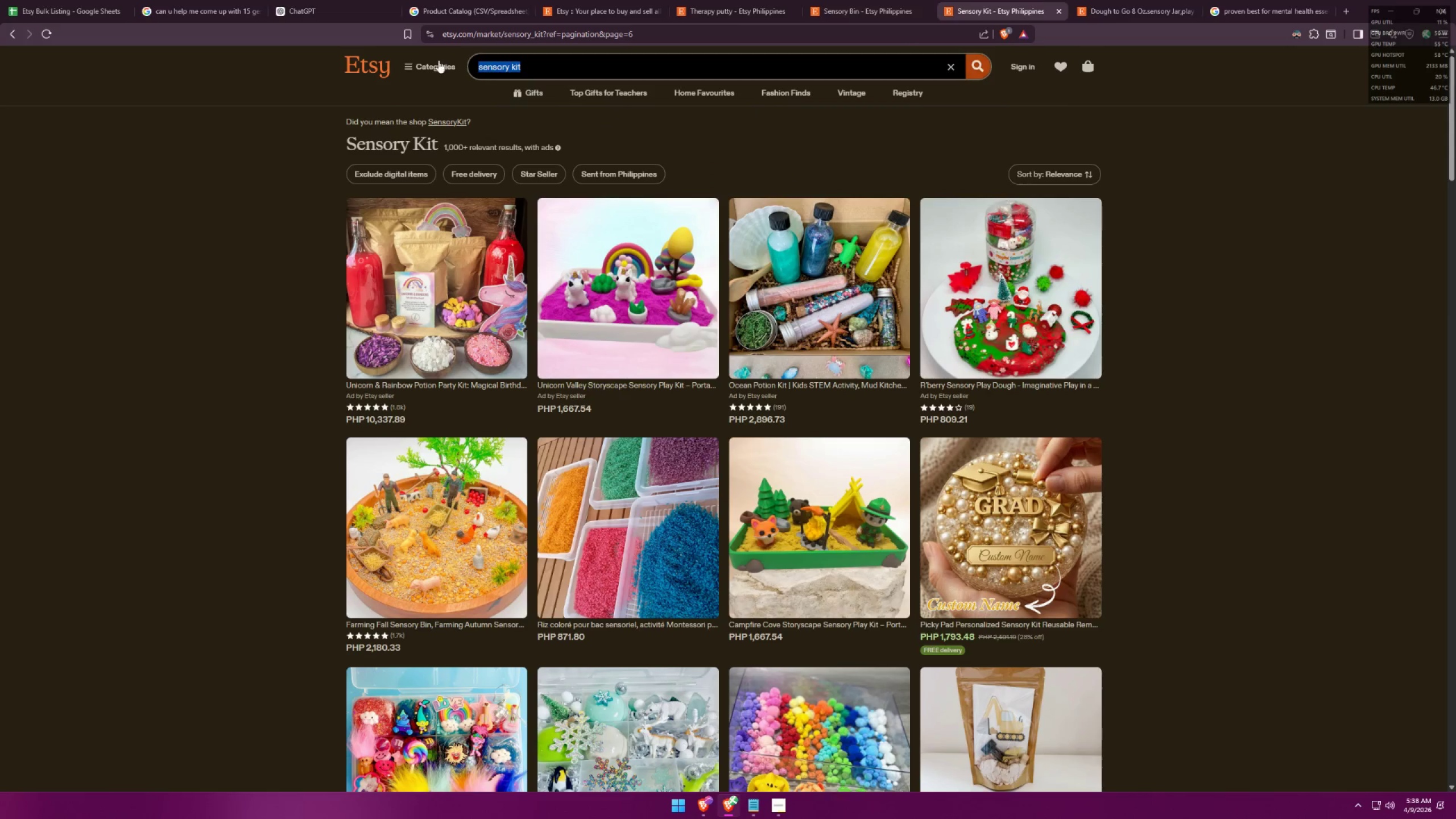 
key(Control+V)
 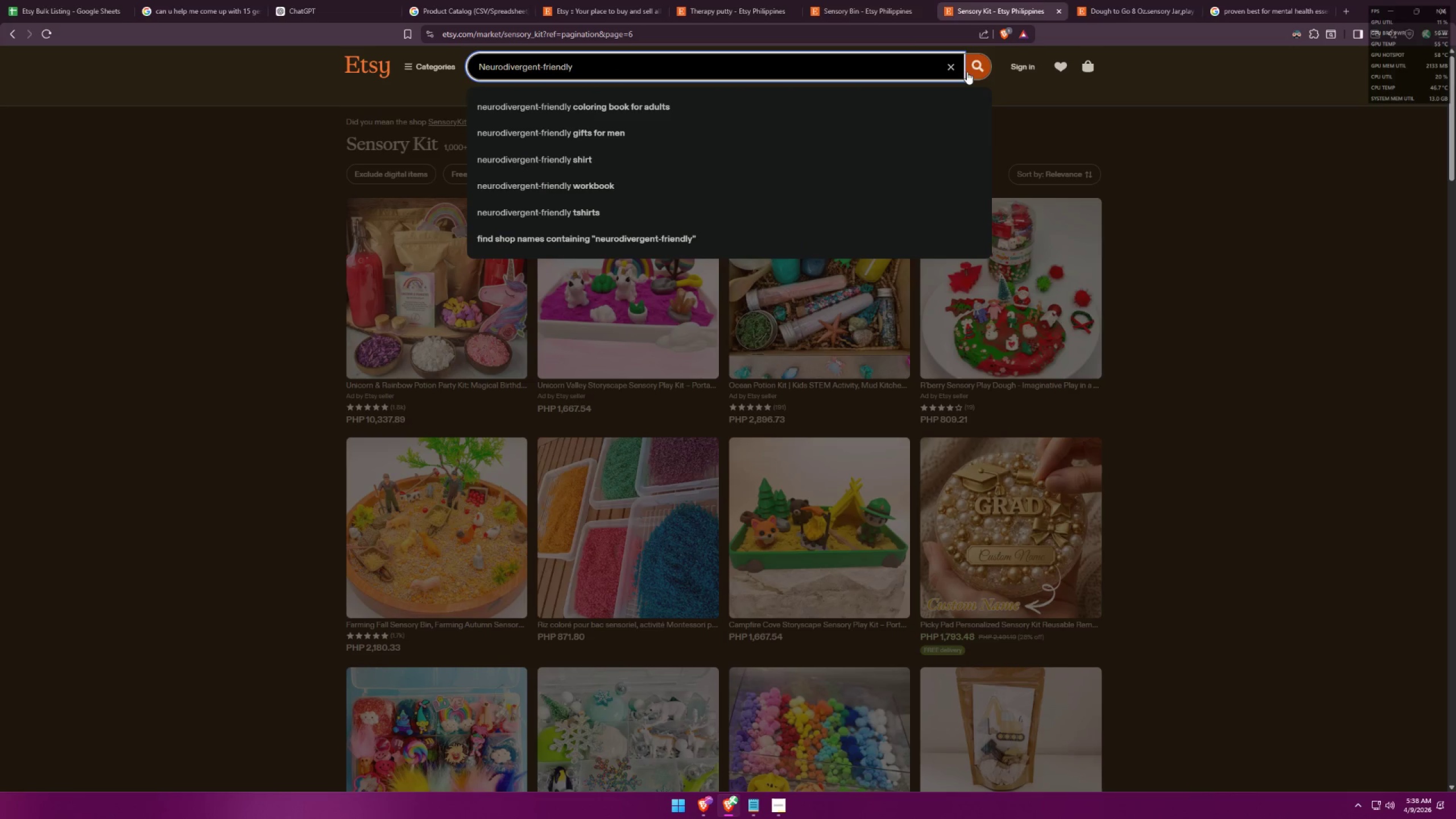 
left_click([974, 68])
 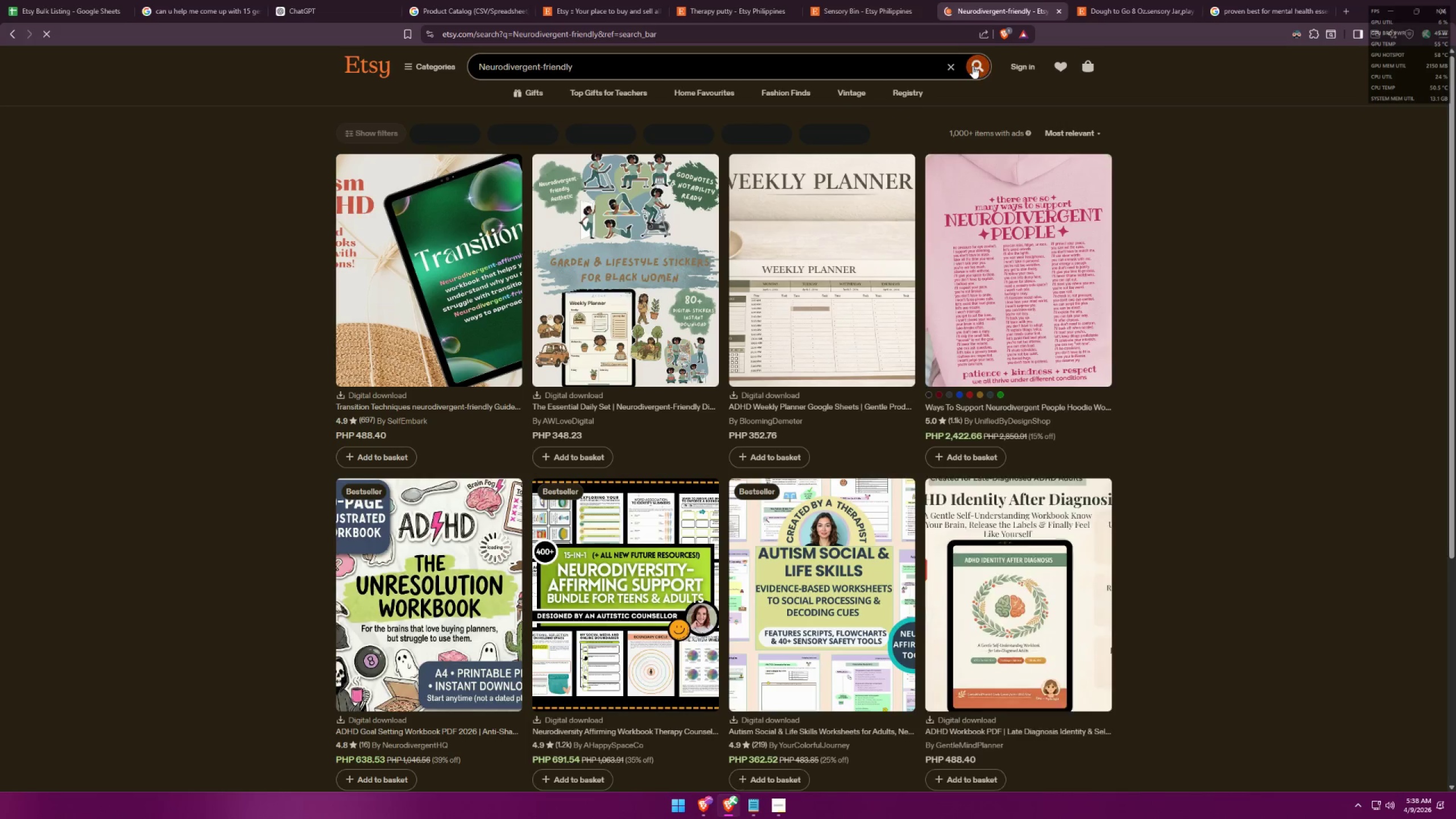 
scroll: coordinate [1006, 436], scroll_direction: down, amount: 30.0
 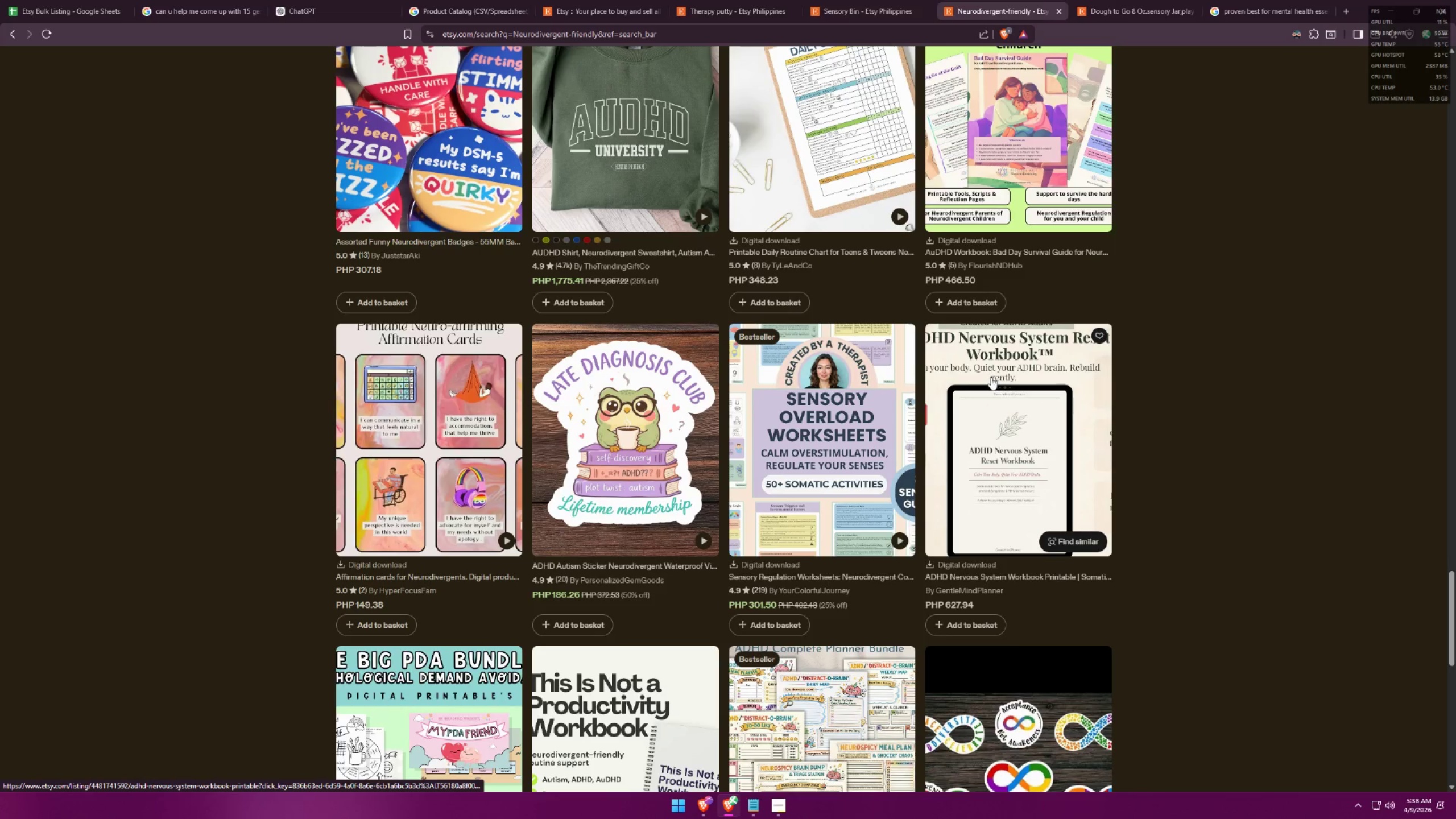 
scroll: coordinate [1022, 406], scroll_direction: down, amount: 17.0
 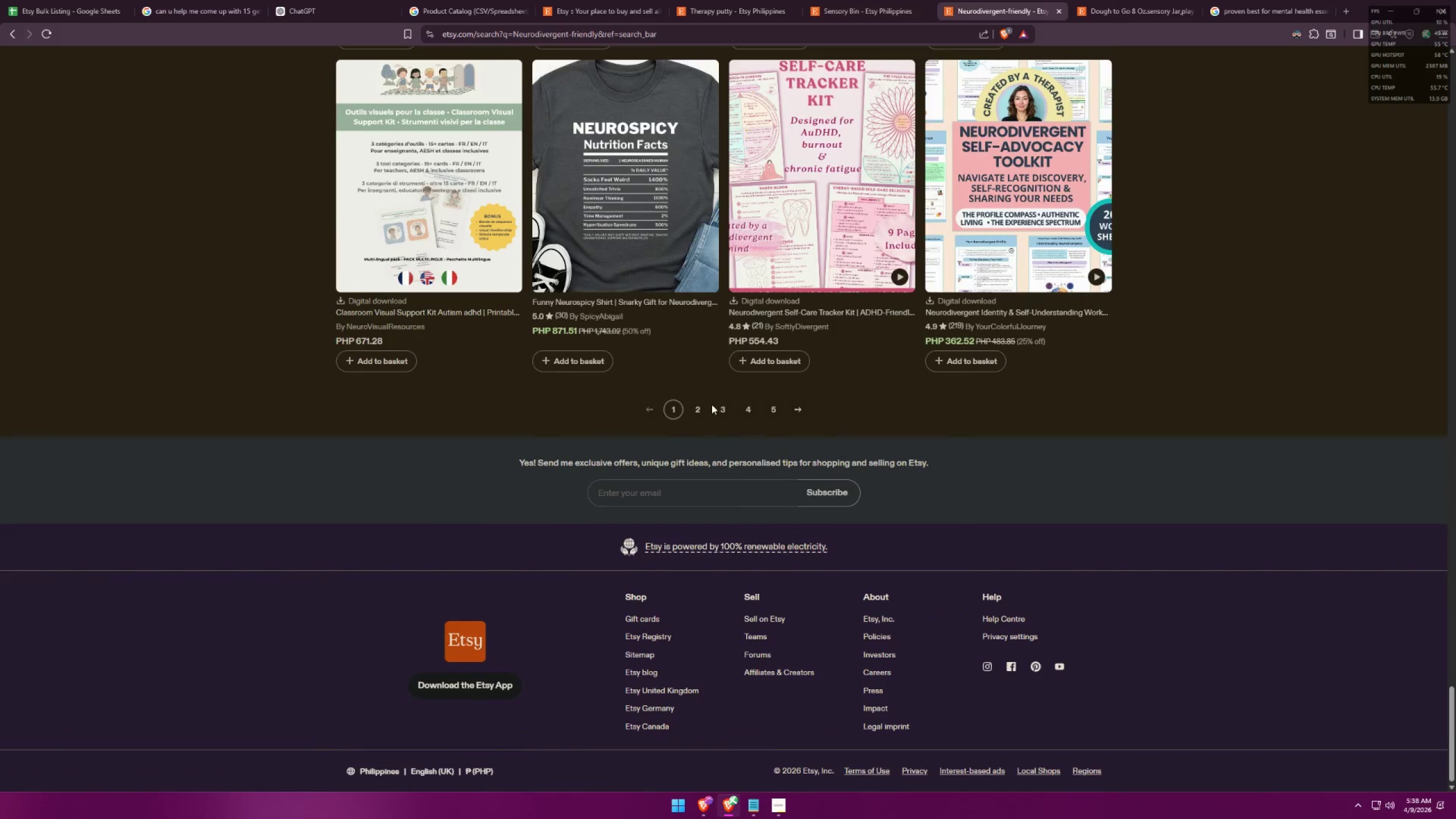 
left_click([697, 414])
 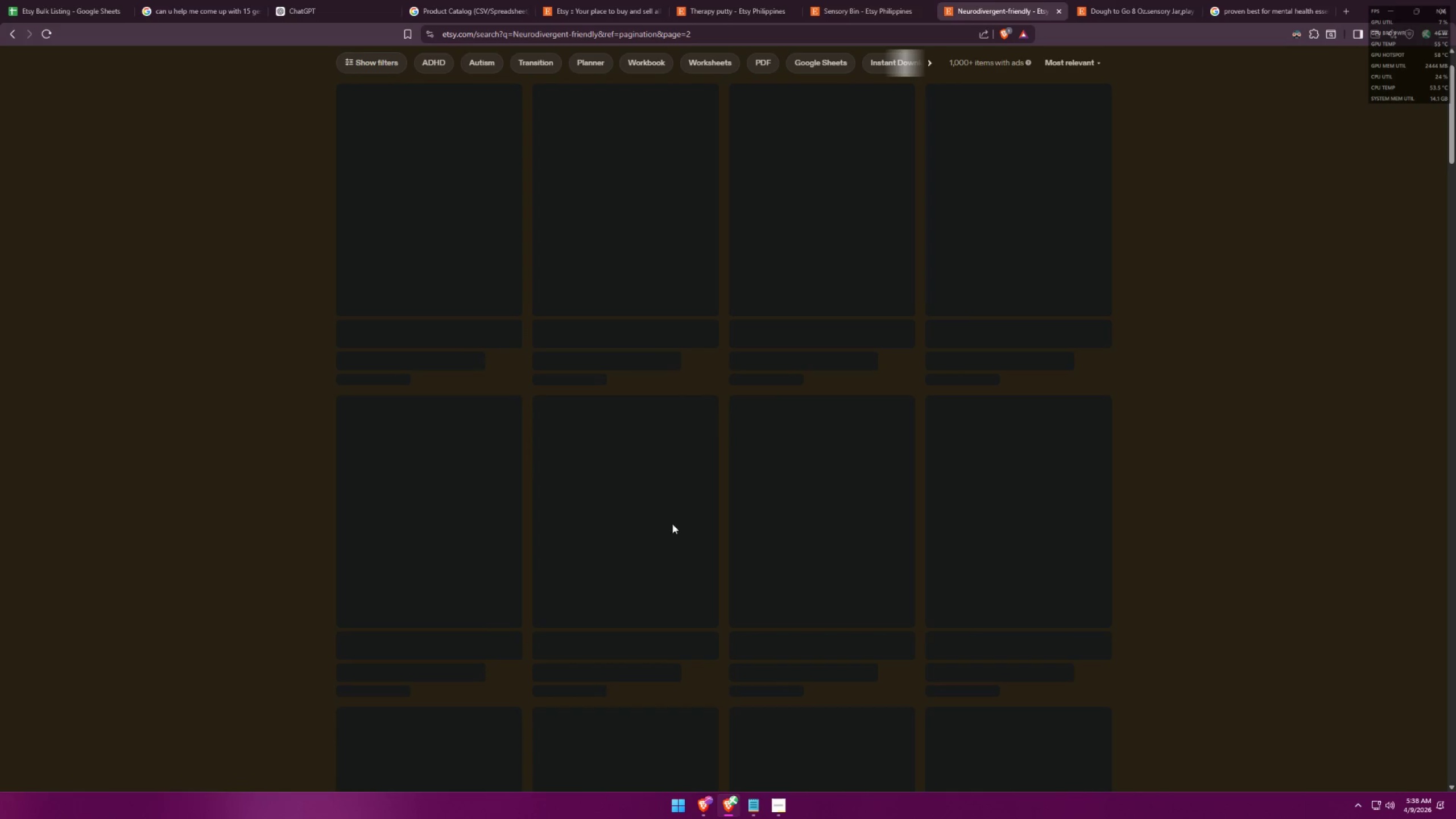 
wait(5.35)
 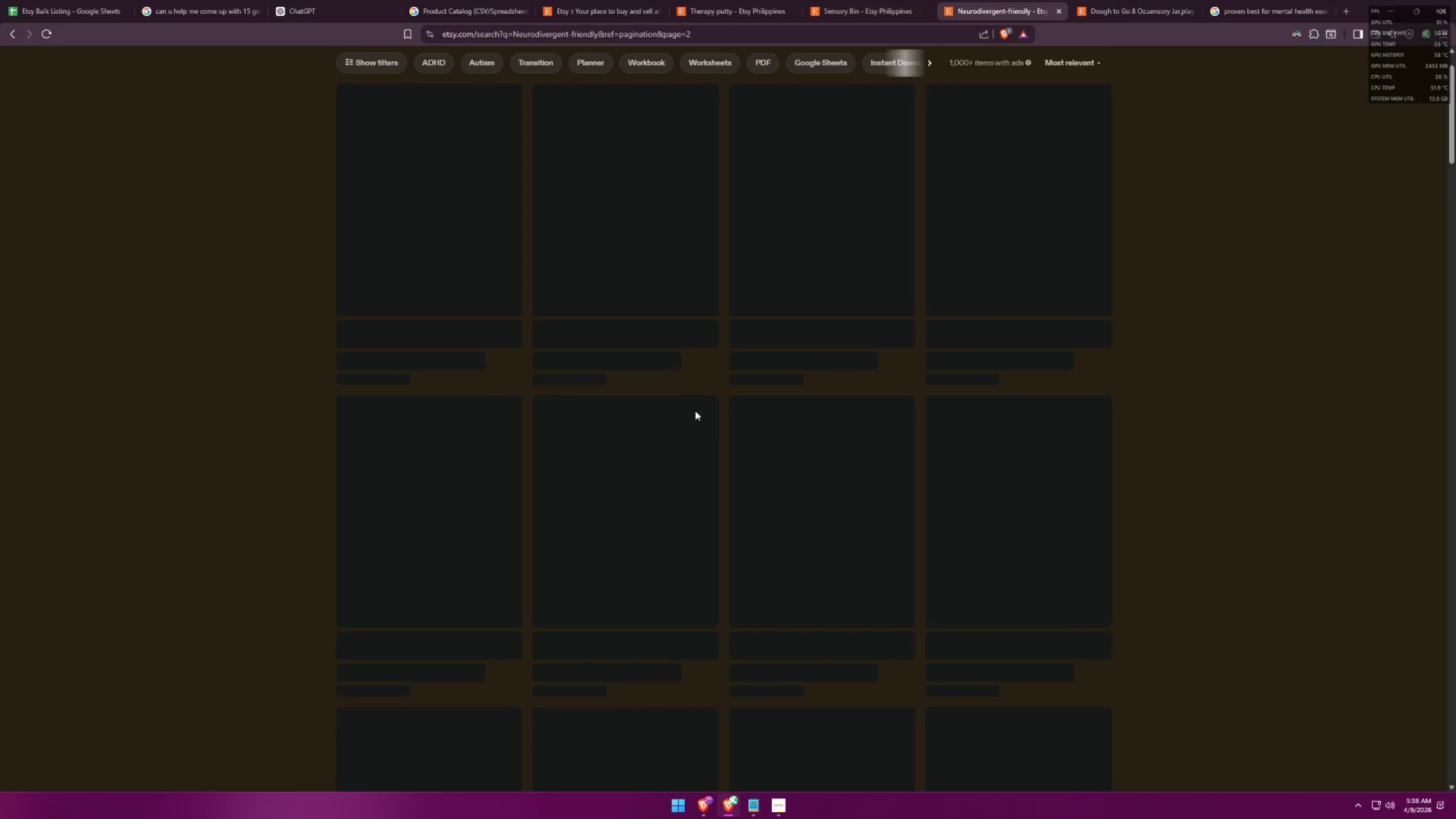 
mouse_move([910, 639])
 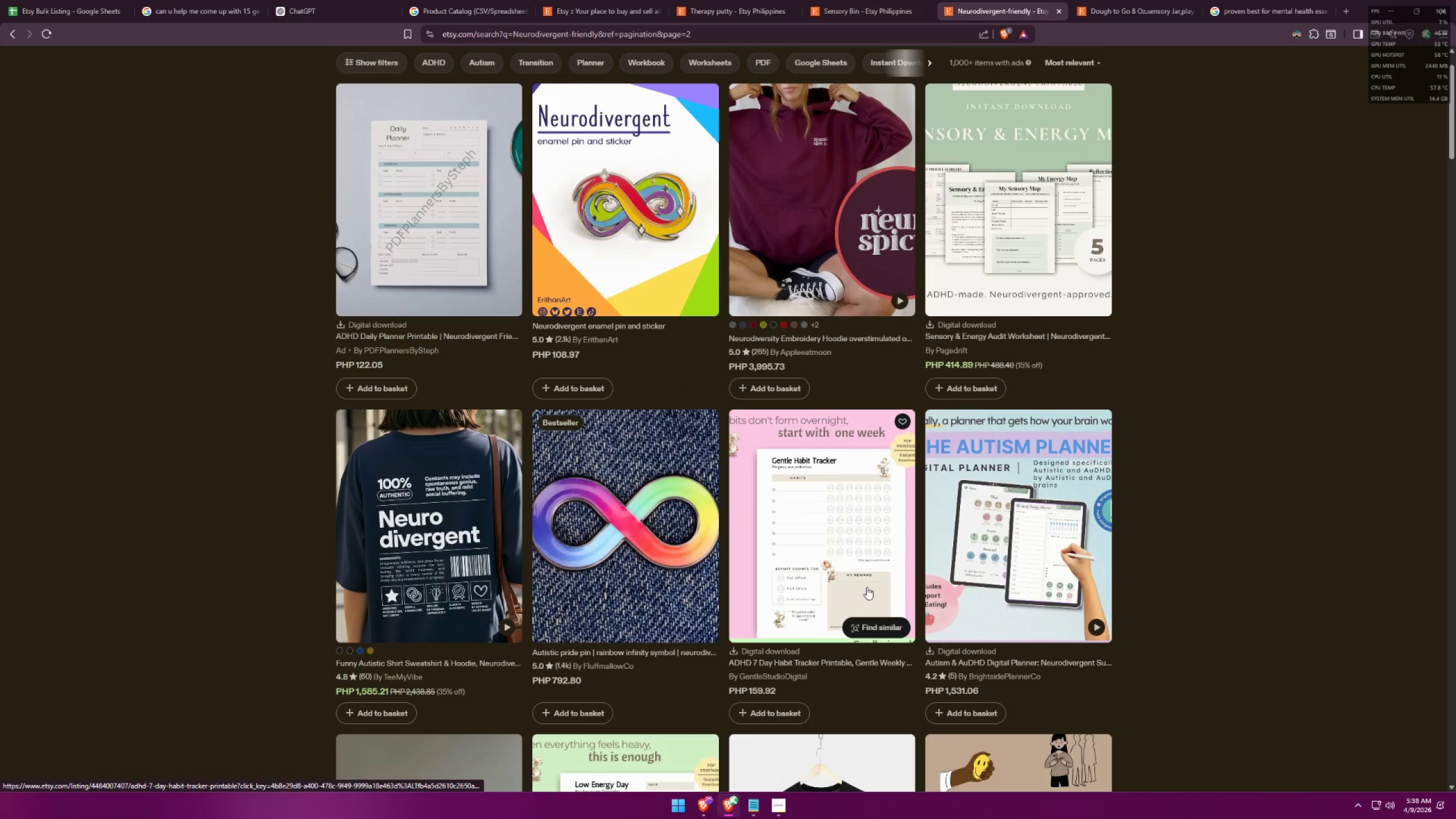 
scroll: coordinate [1130, 401], scroll_direction: down, amount: 16.0
 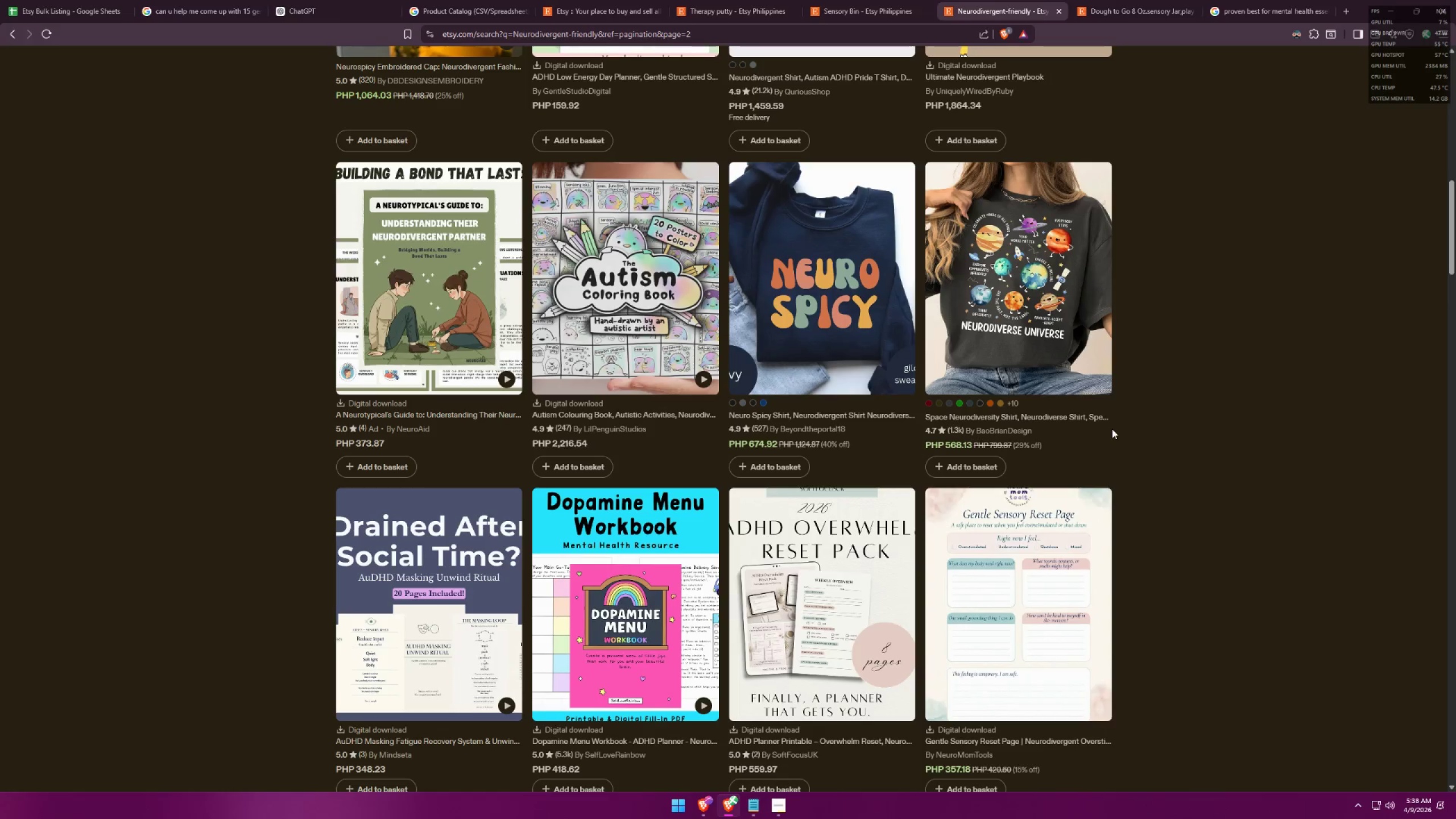 
wait(12.96)
 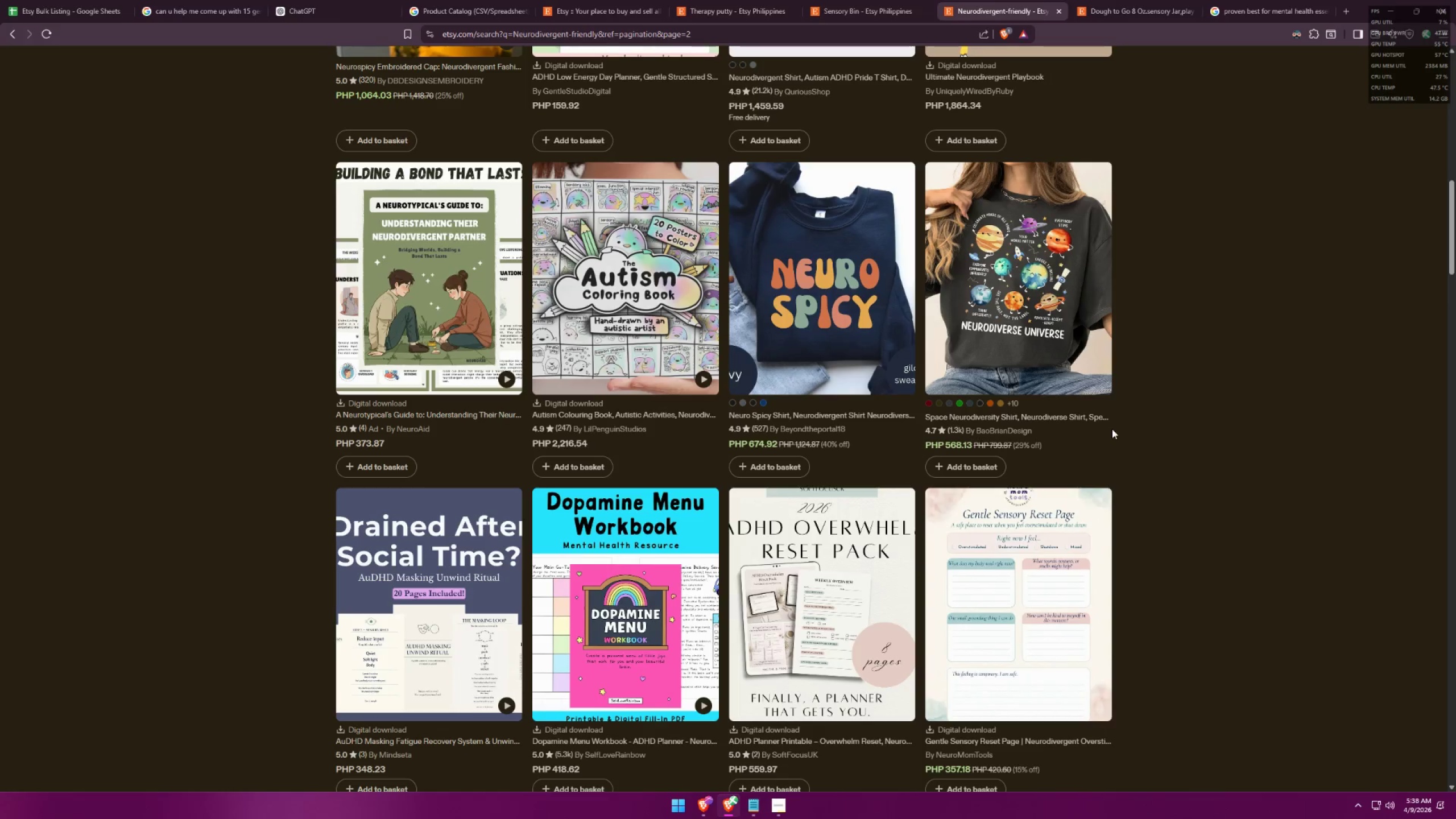 
scroll: coordinate [1213, 483], scroll_direction: down, amount: 20.0
 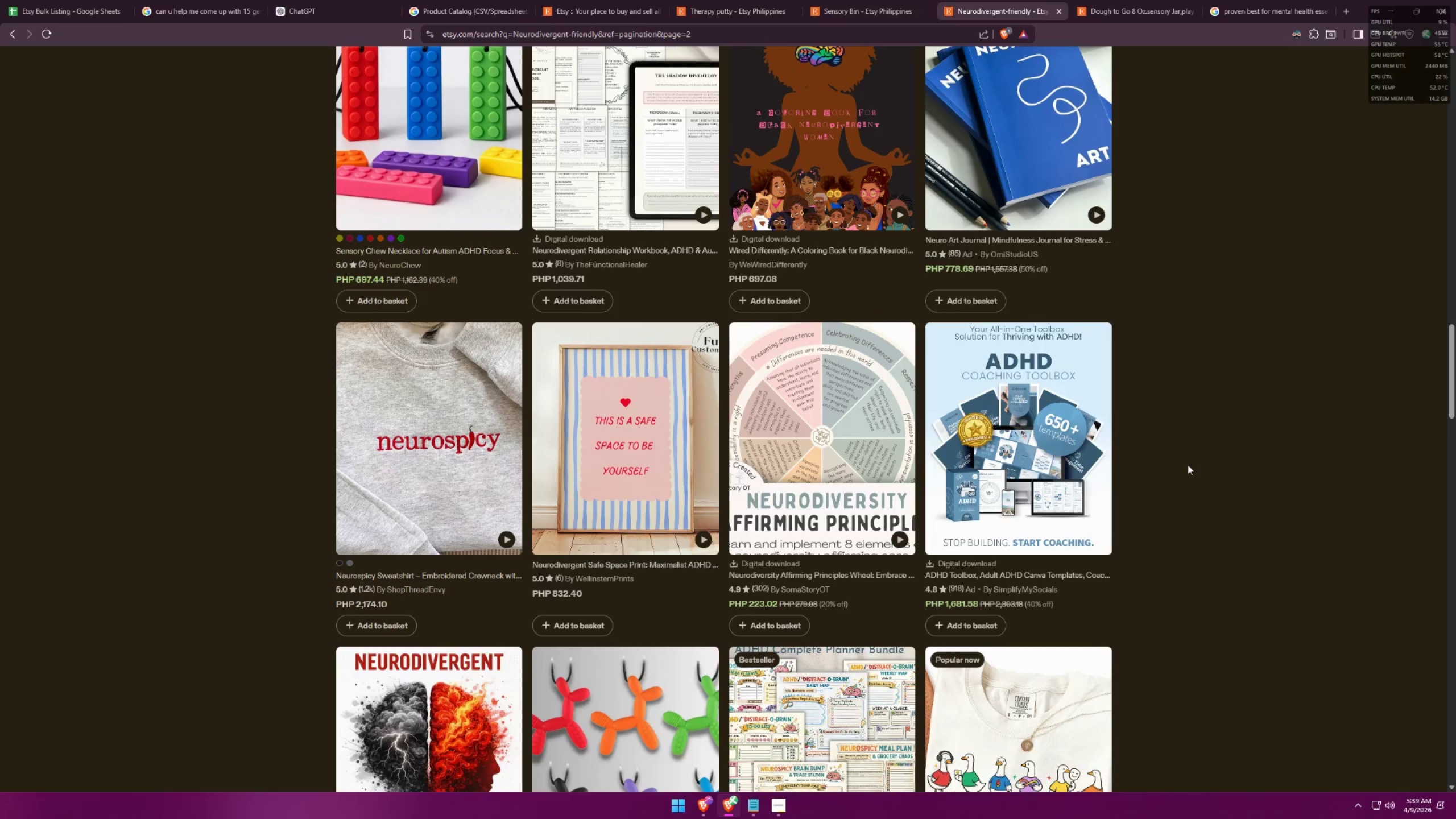 
scroll: coordinate [1188, 464], scroll_direction: up, amount: 5.0
 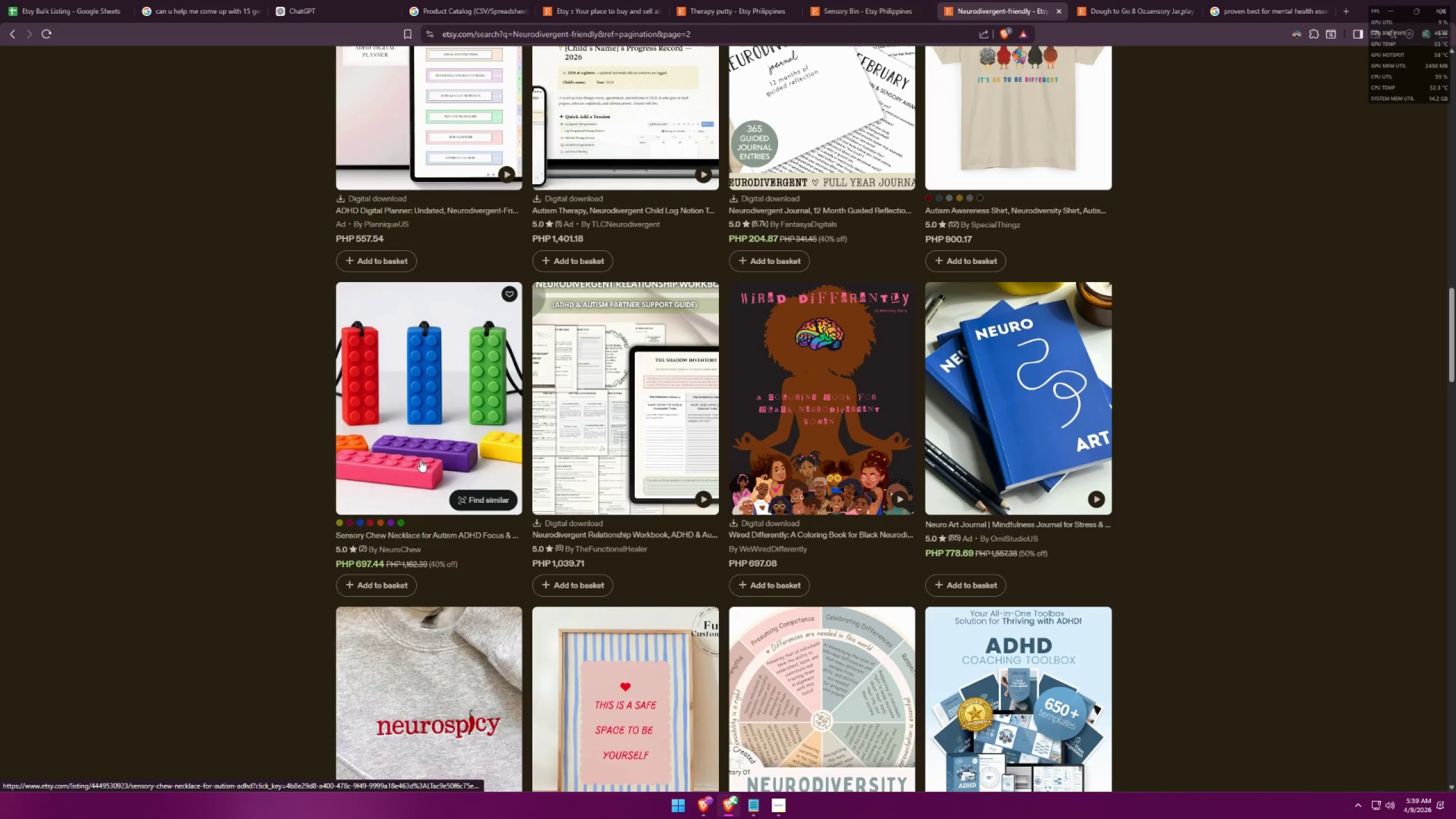 
left_click([420, 459])
 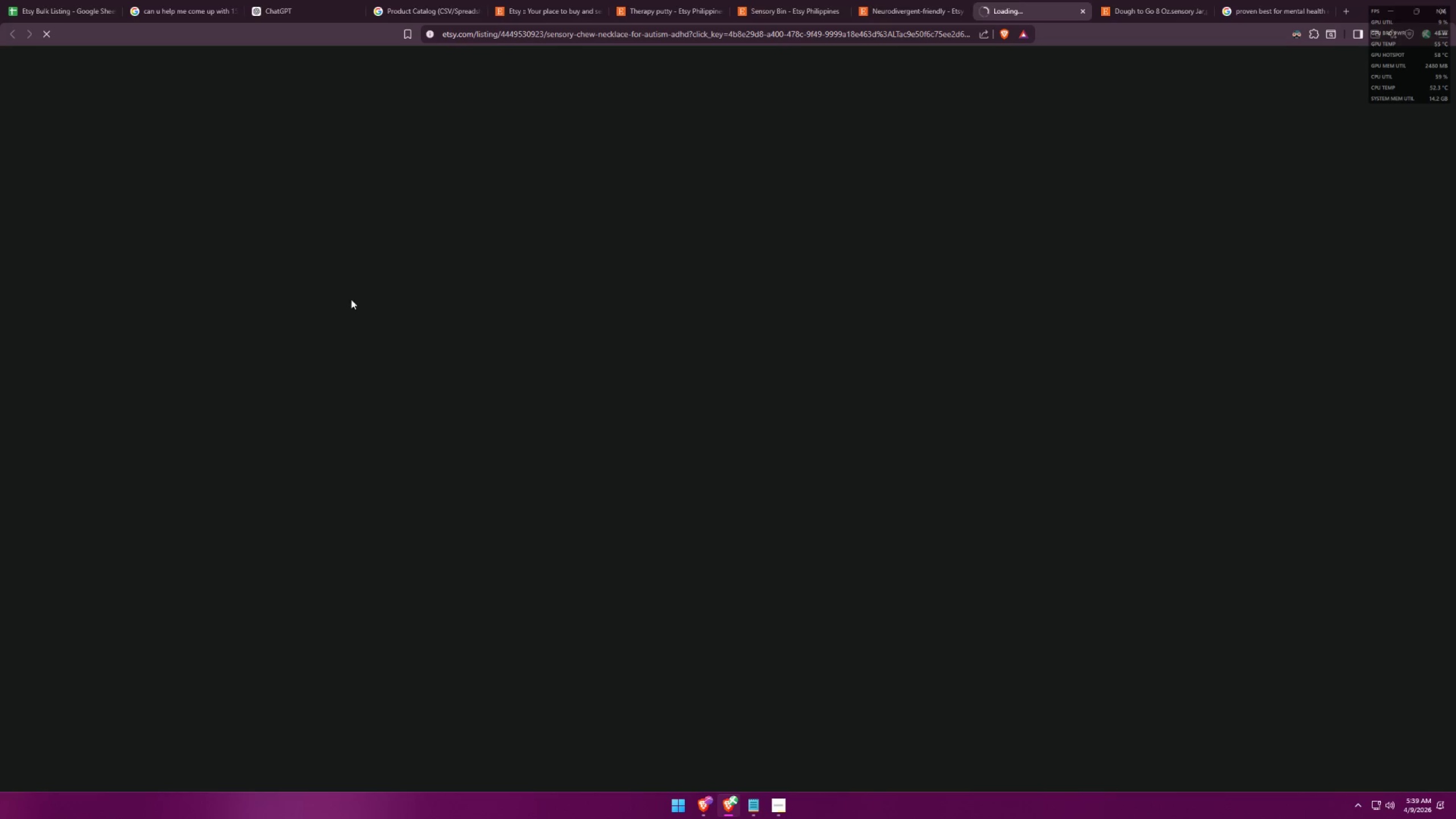 
mouse_move([199, 7])
 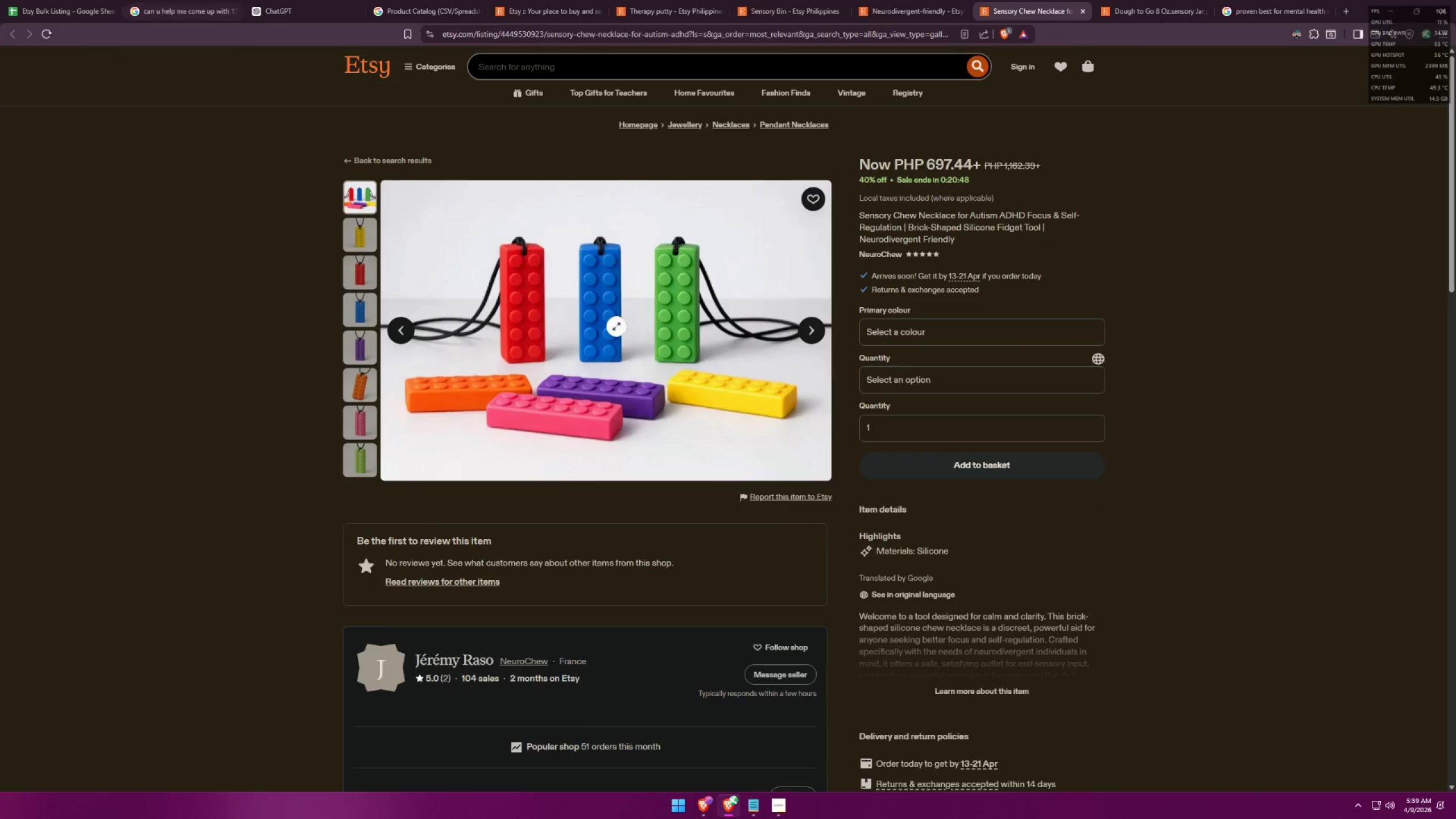 
scroll: coordinate [811, 334], scroll_direction: down, amount: 18.0
 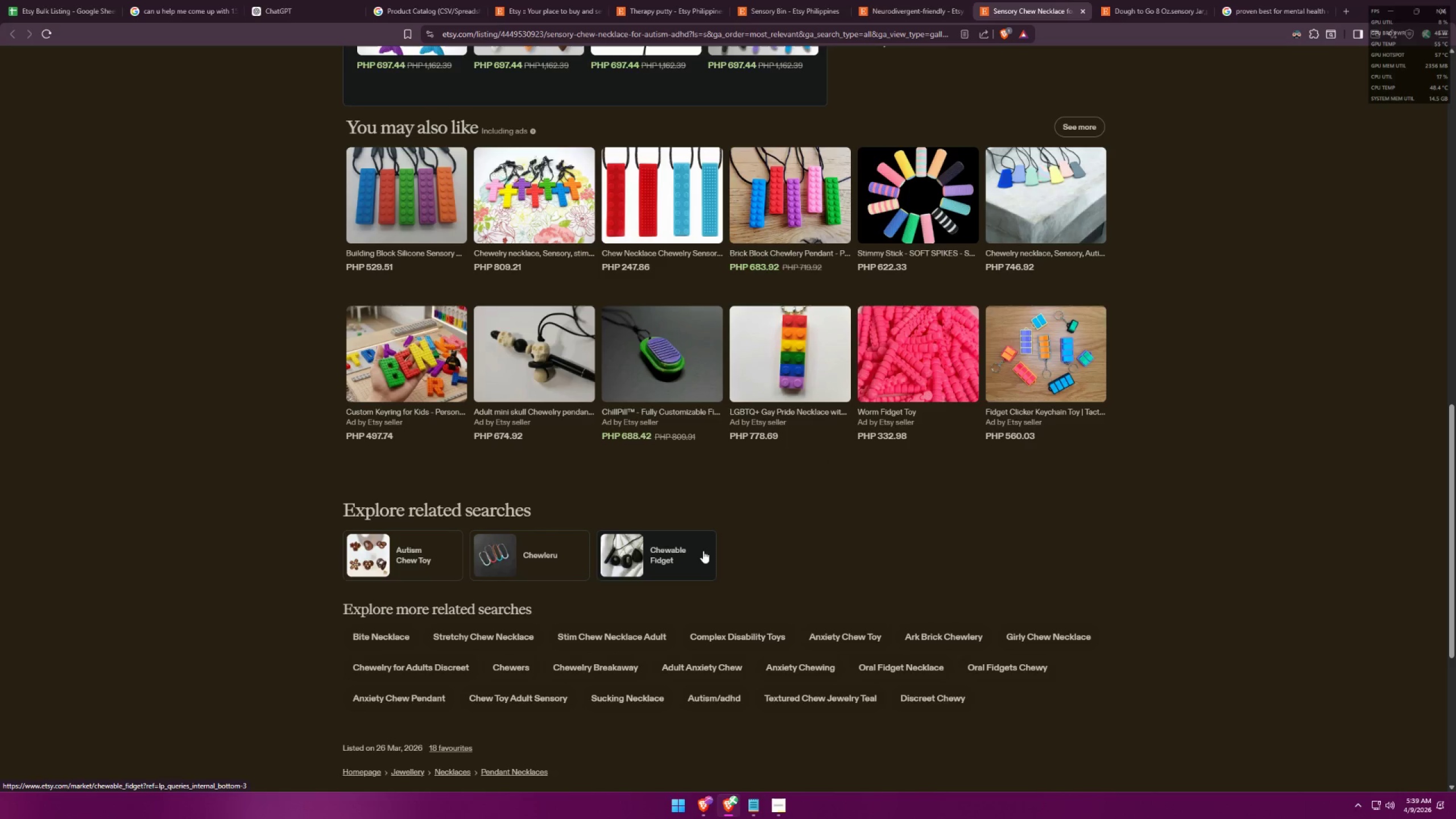 
mouse_move([398, 553])
 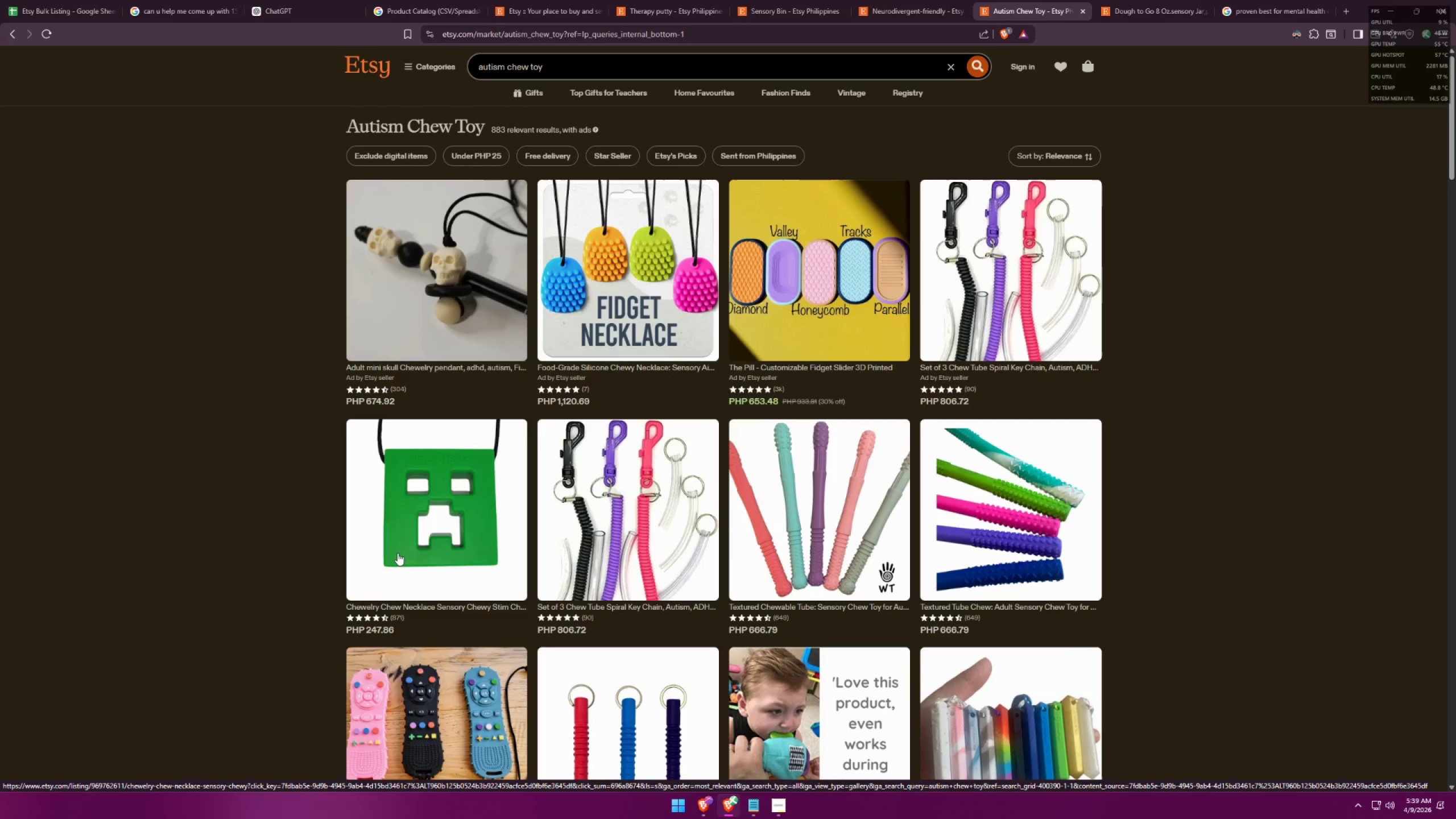 
mouse_move([398, 541])
 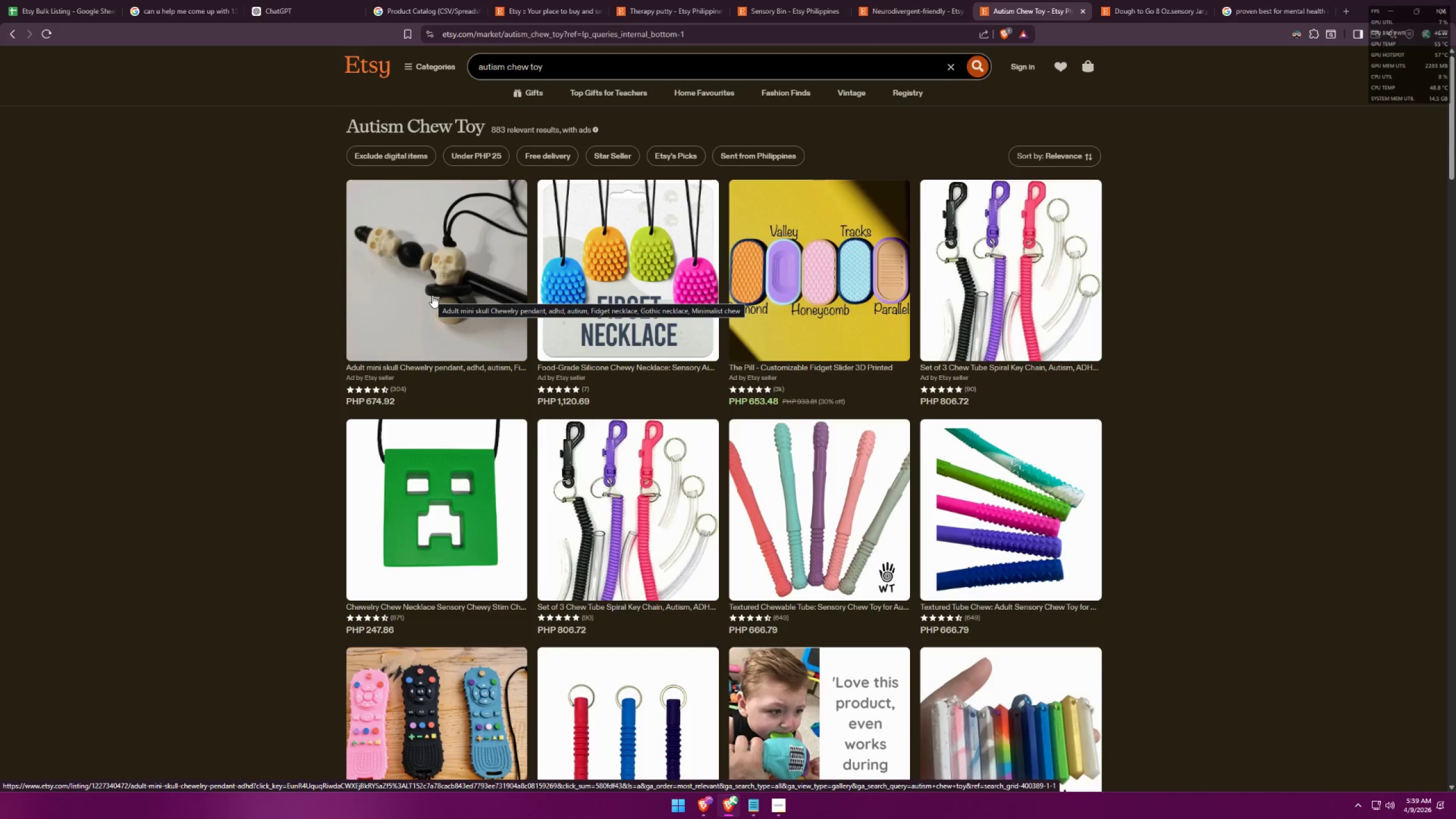 
wait(5.46)
 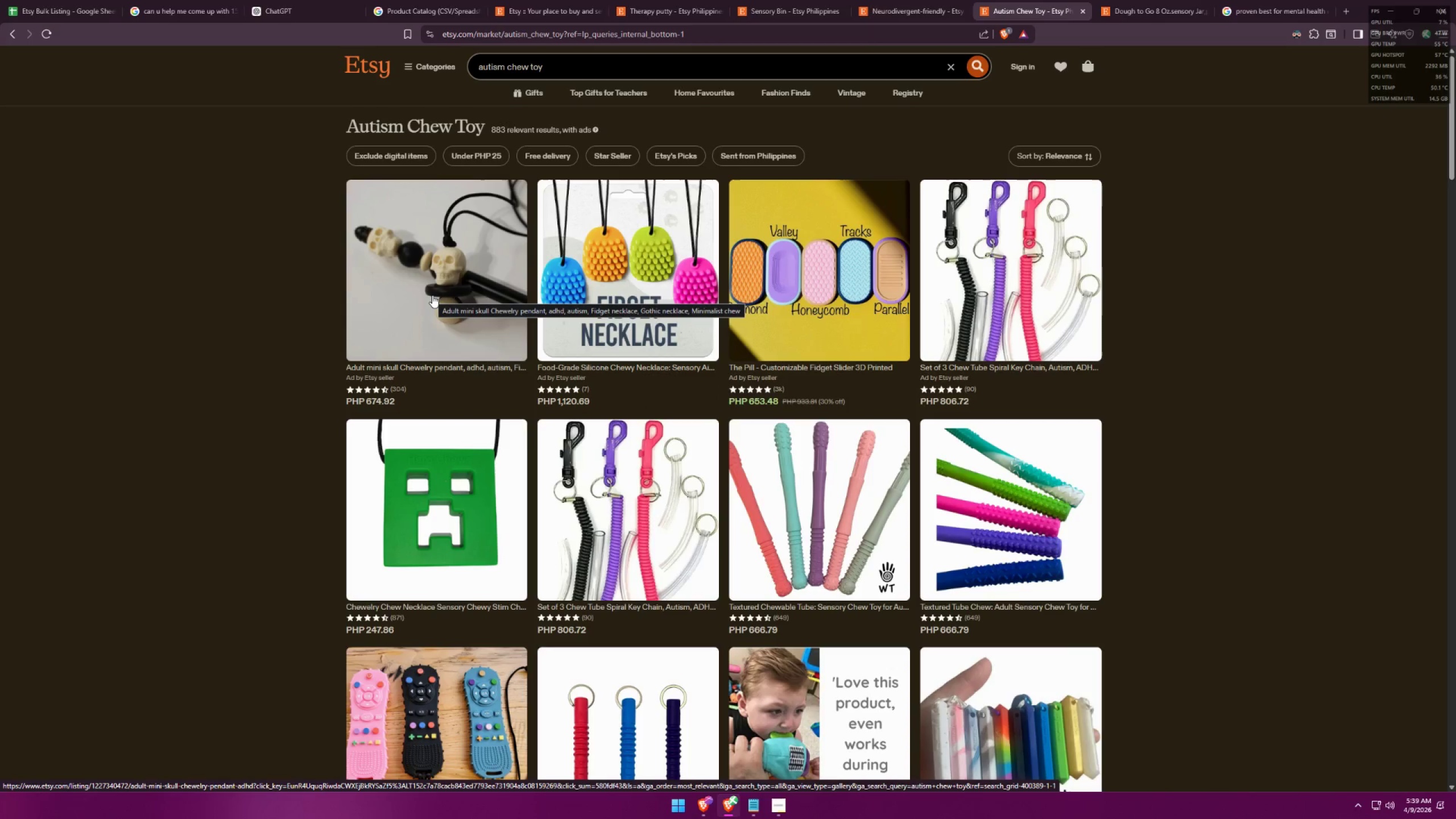 
key(Alt+AltLeft)
 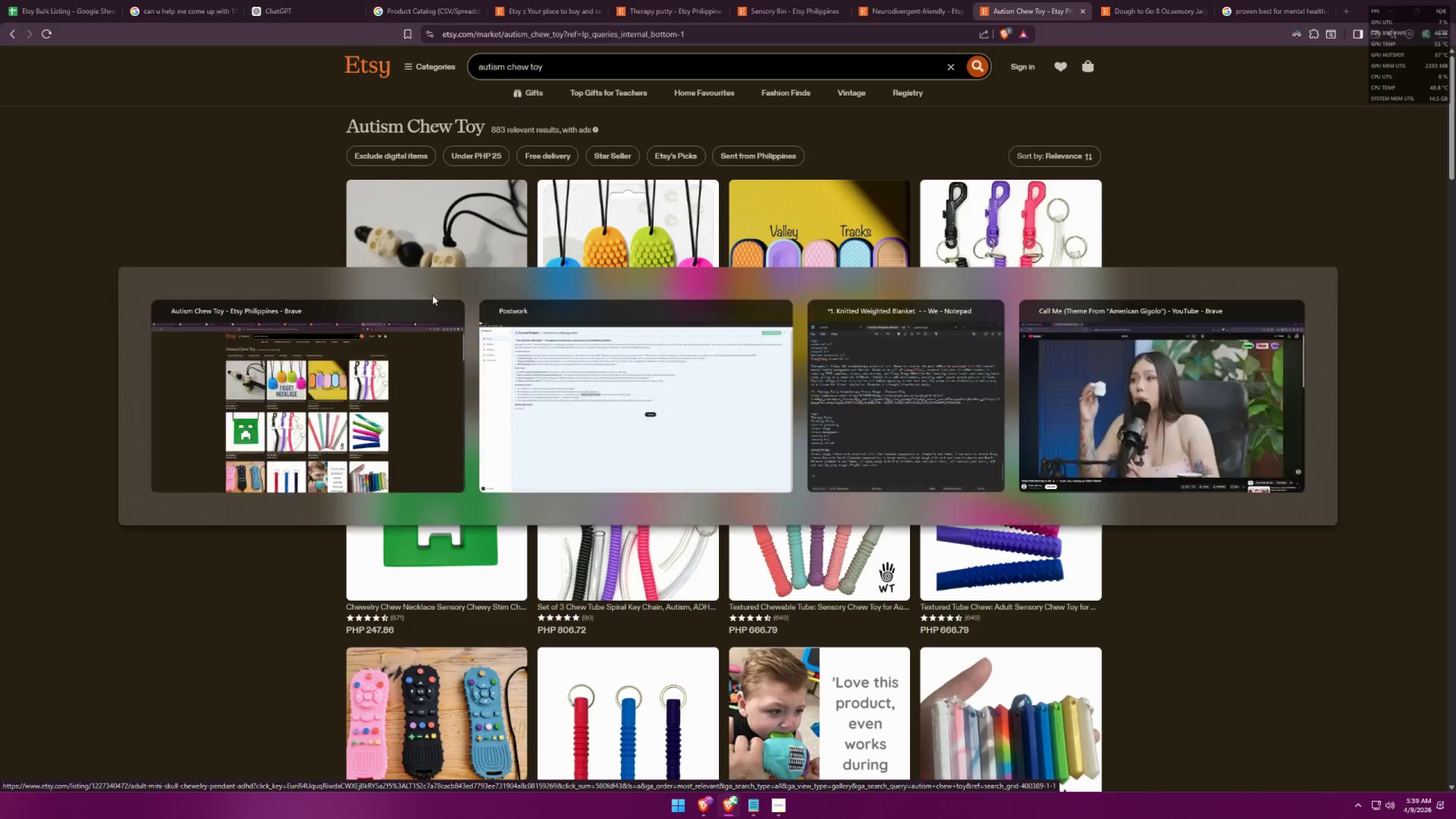 
key(Alt+Tab)